 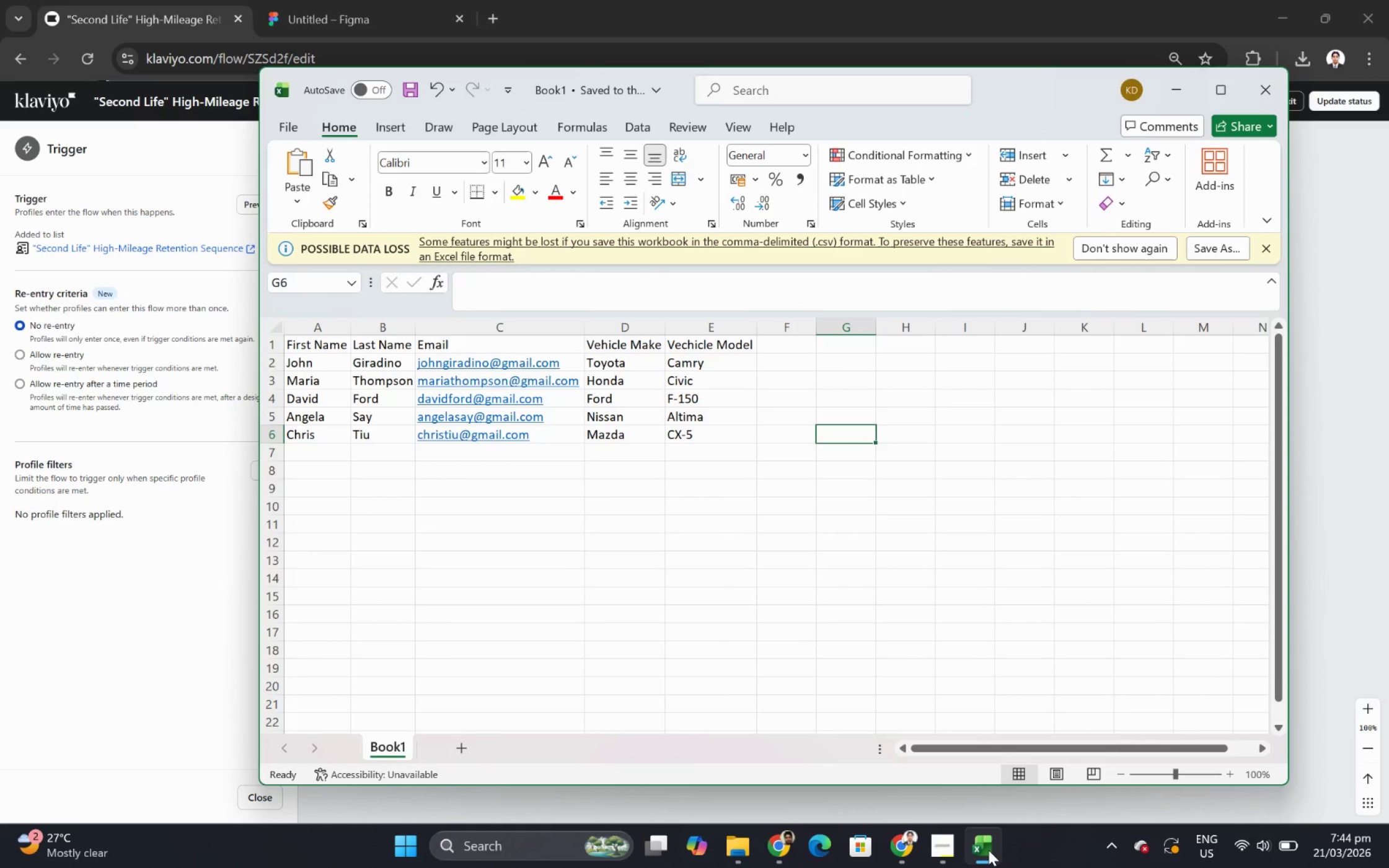 
left_click([988, 849])
 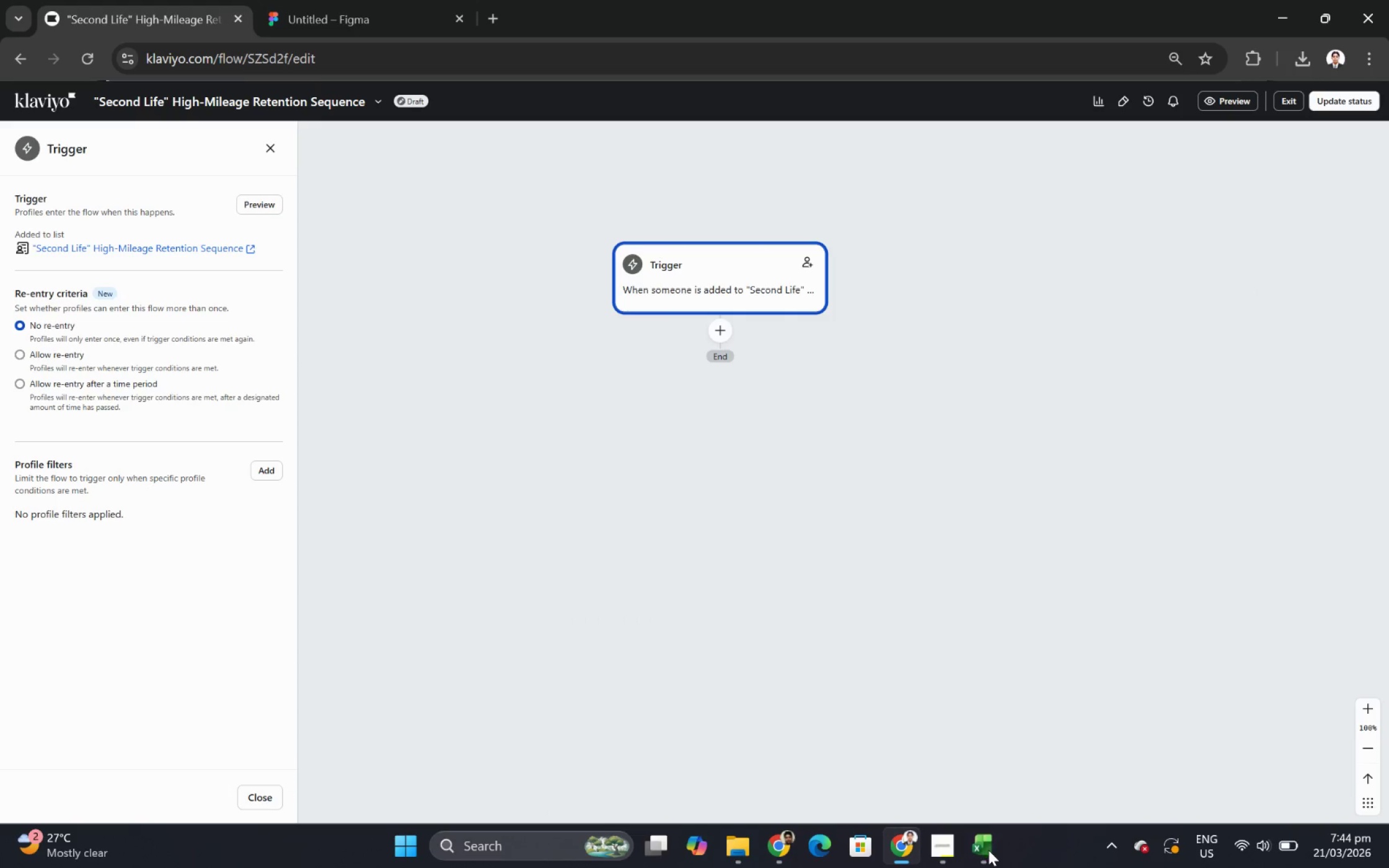 
left_click([988, 849])
 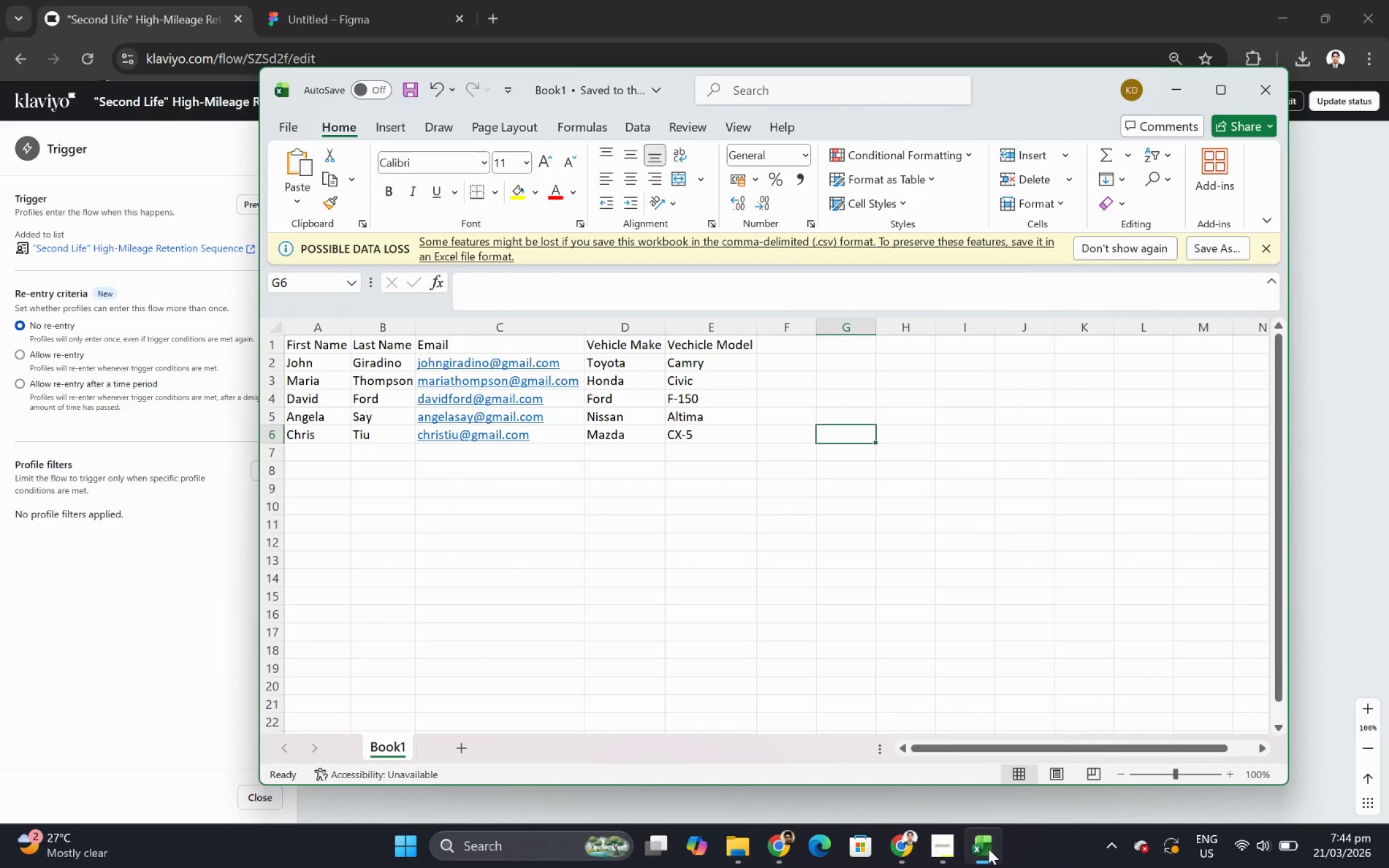 
wait(8.14)
 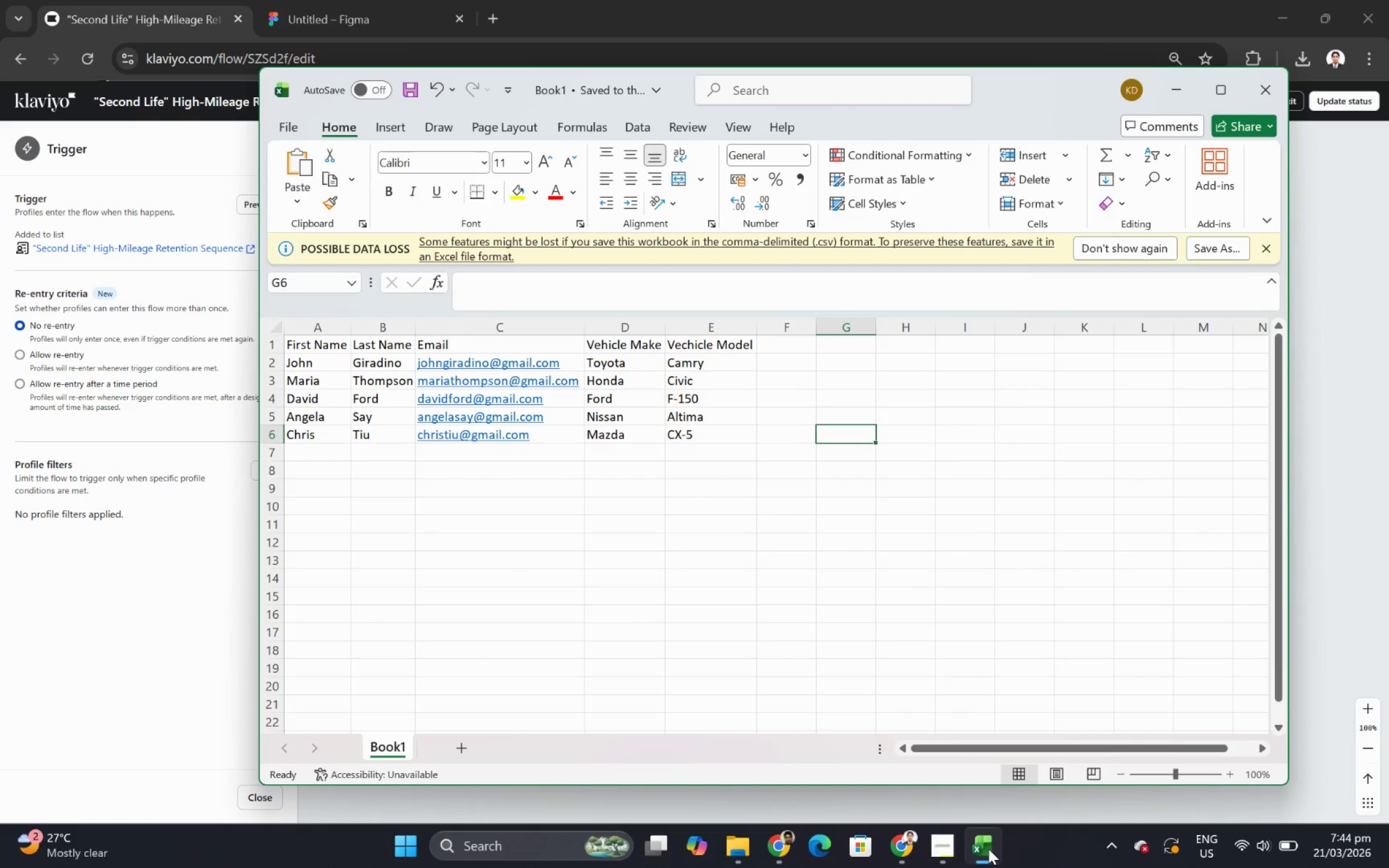 
left_click([988, 848])
 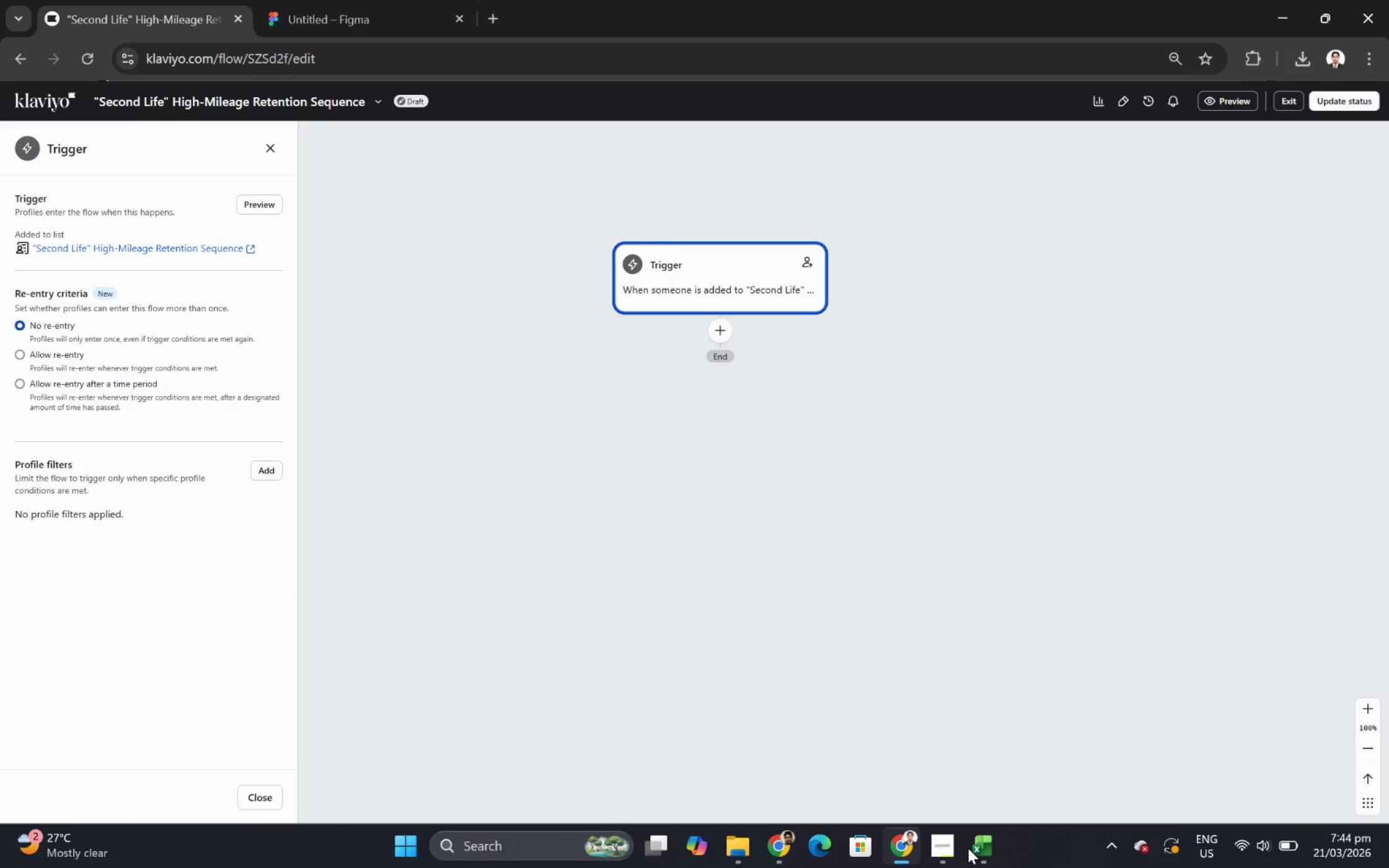 
left_click([945, 847])